 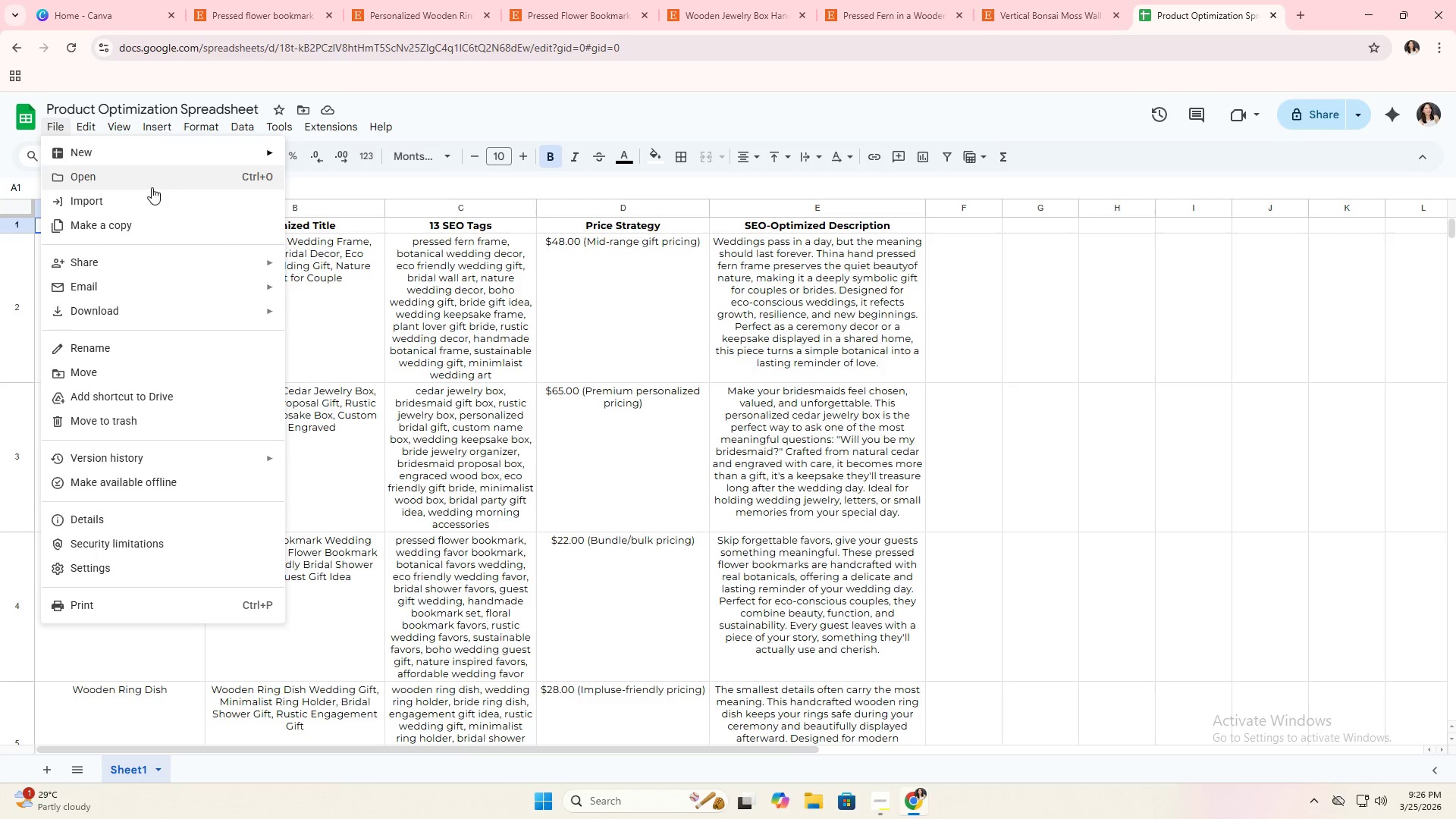 
left_click([139, 306])
 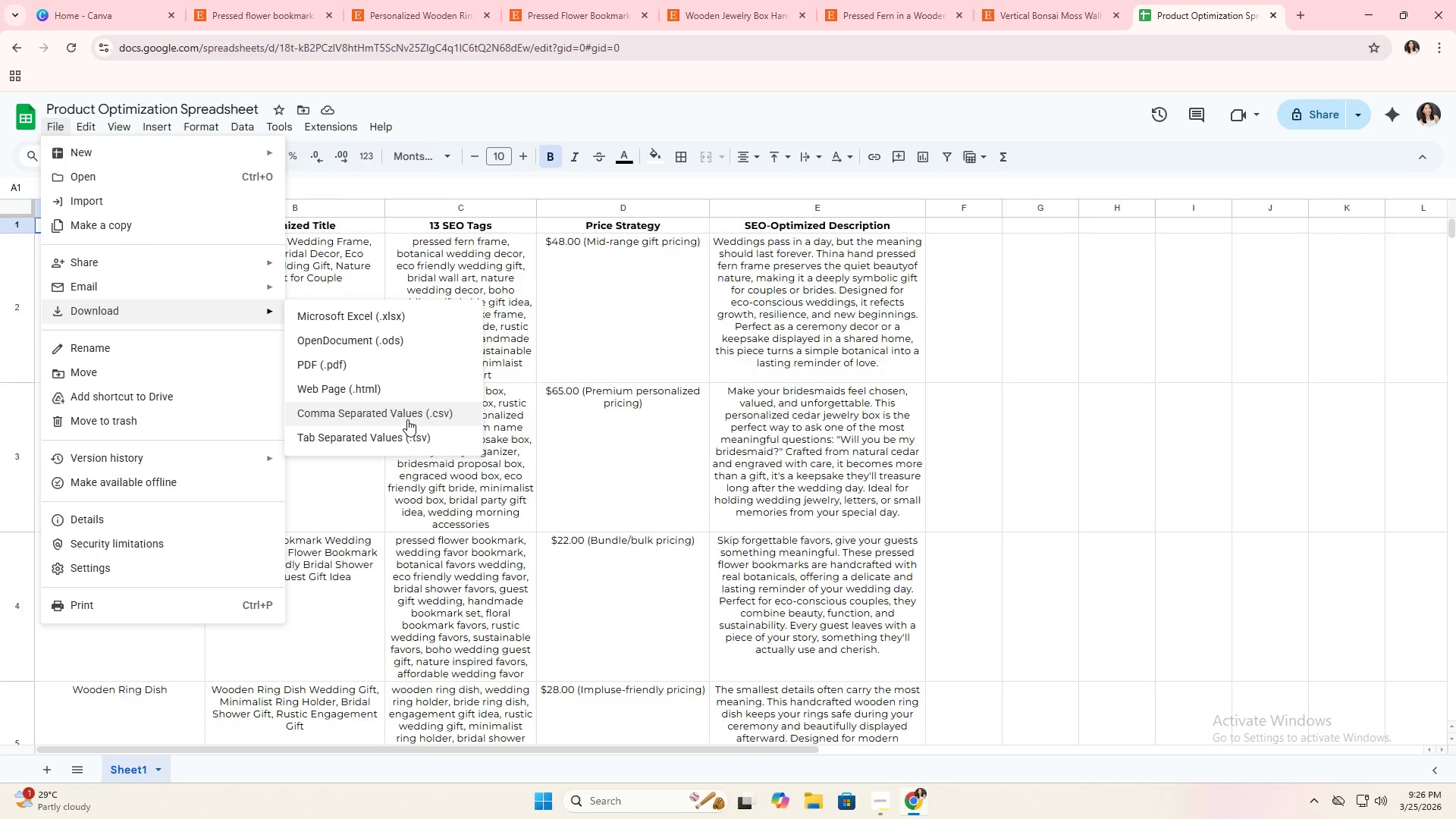 
left_click([411, 419])
 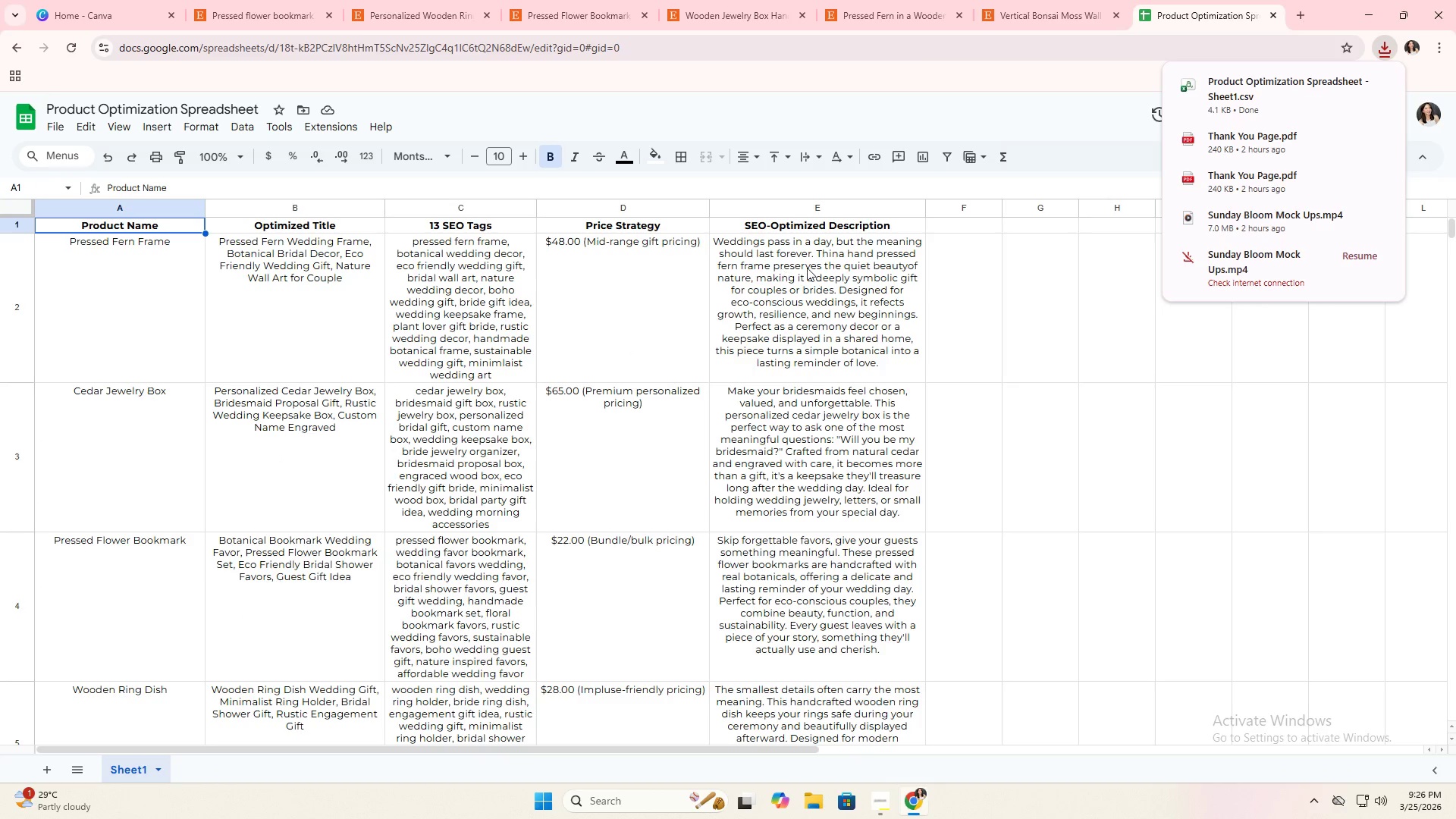 
wait(5.03)
 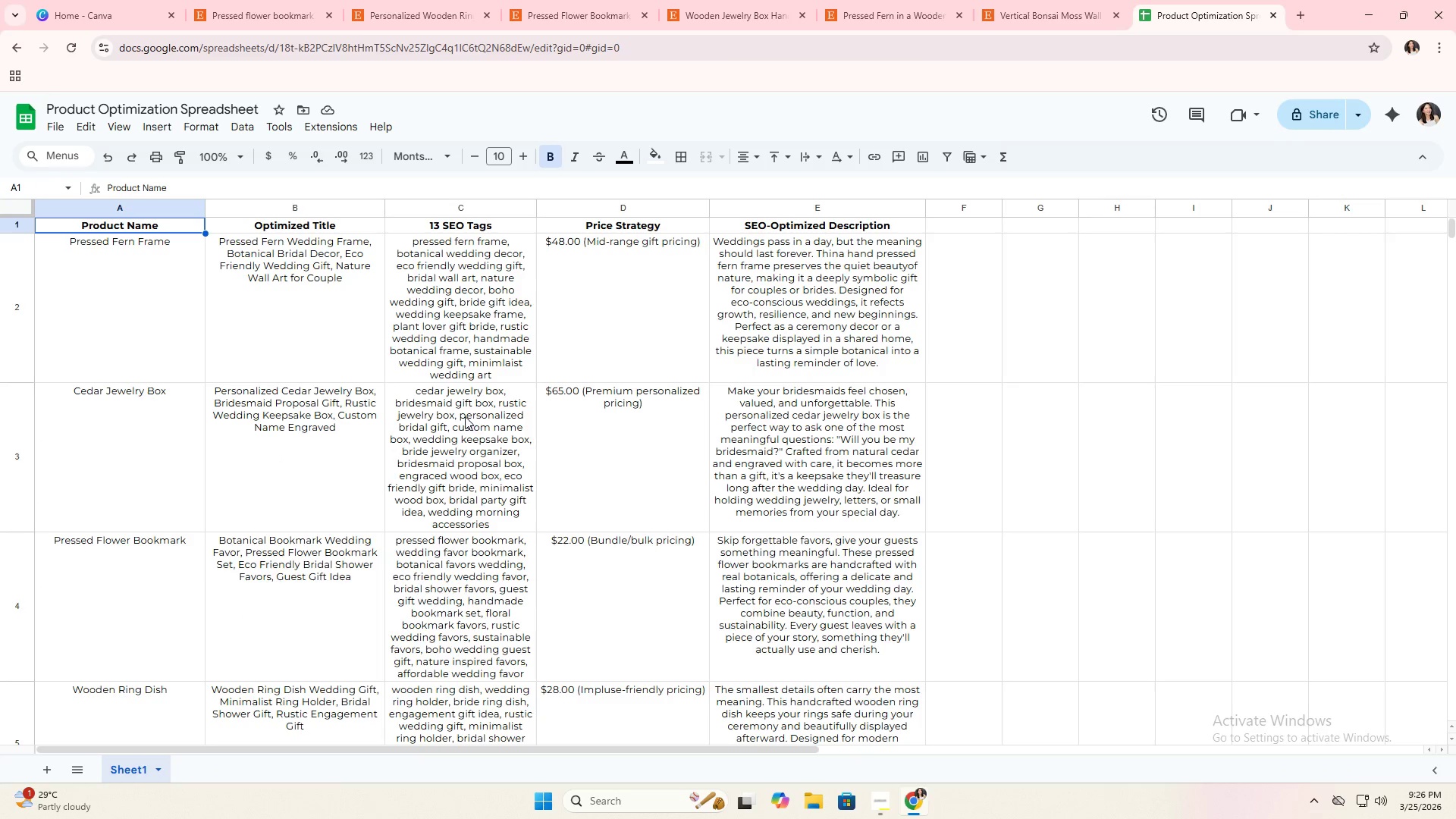 
key(Alt+AltLeft)
 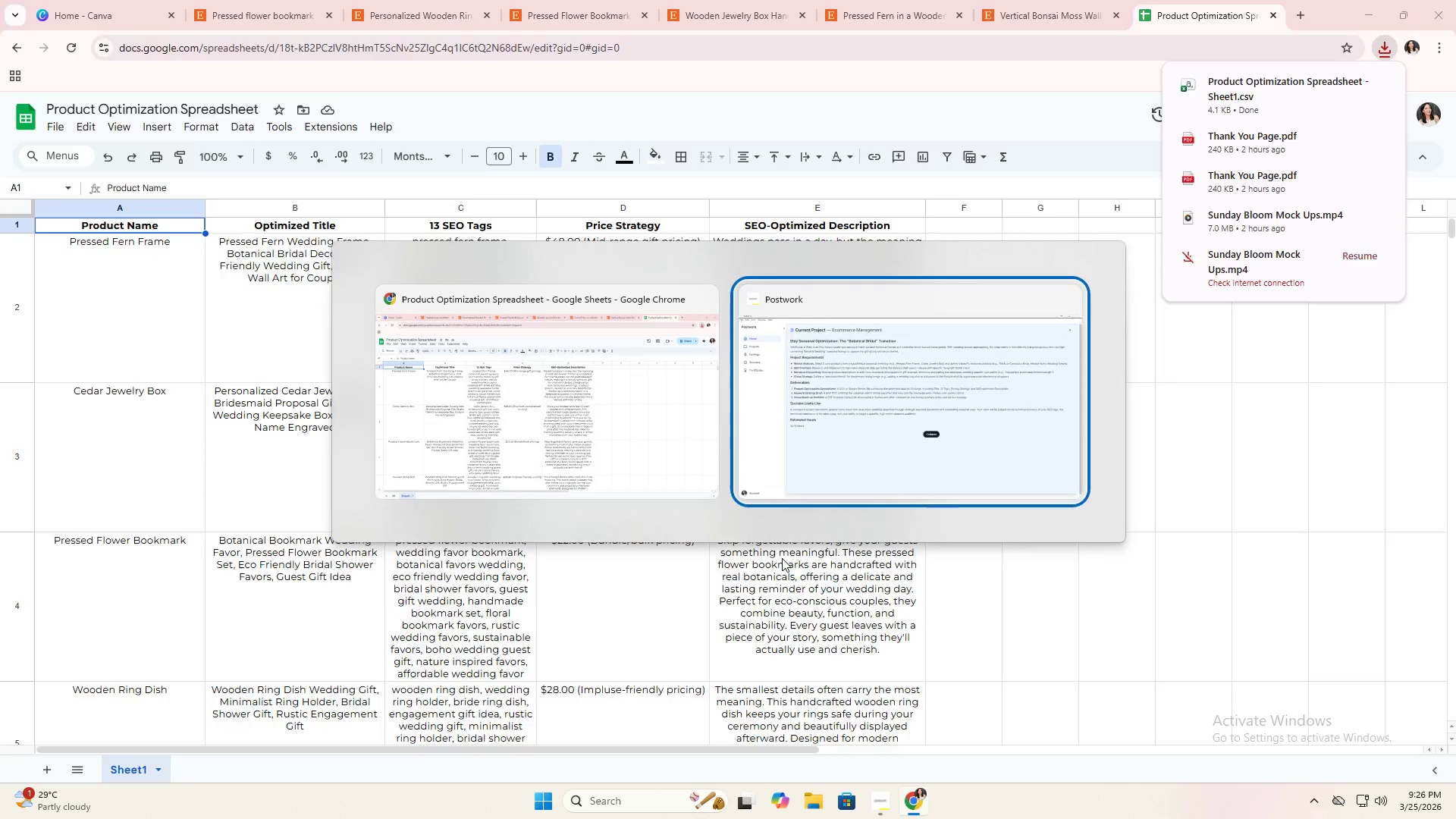 
key(Alt+Tab)